 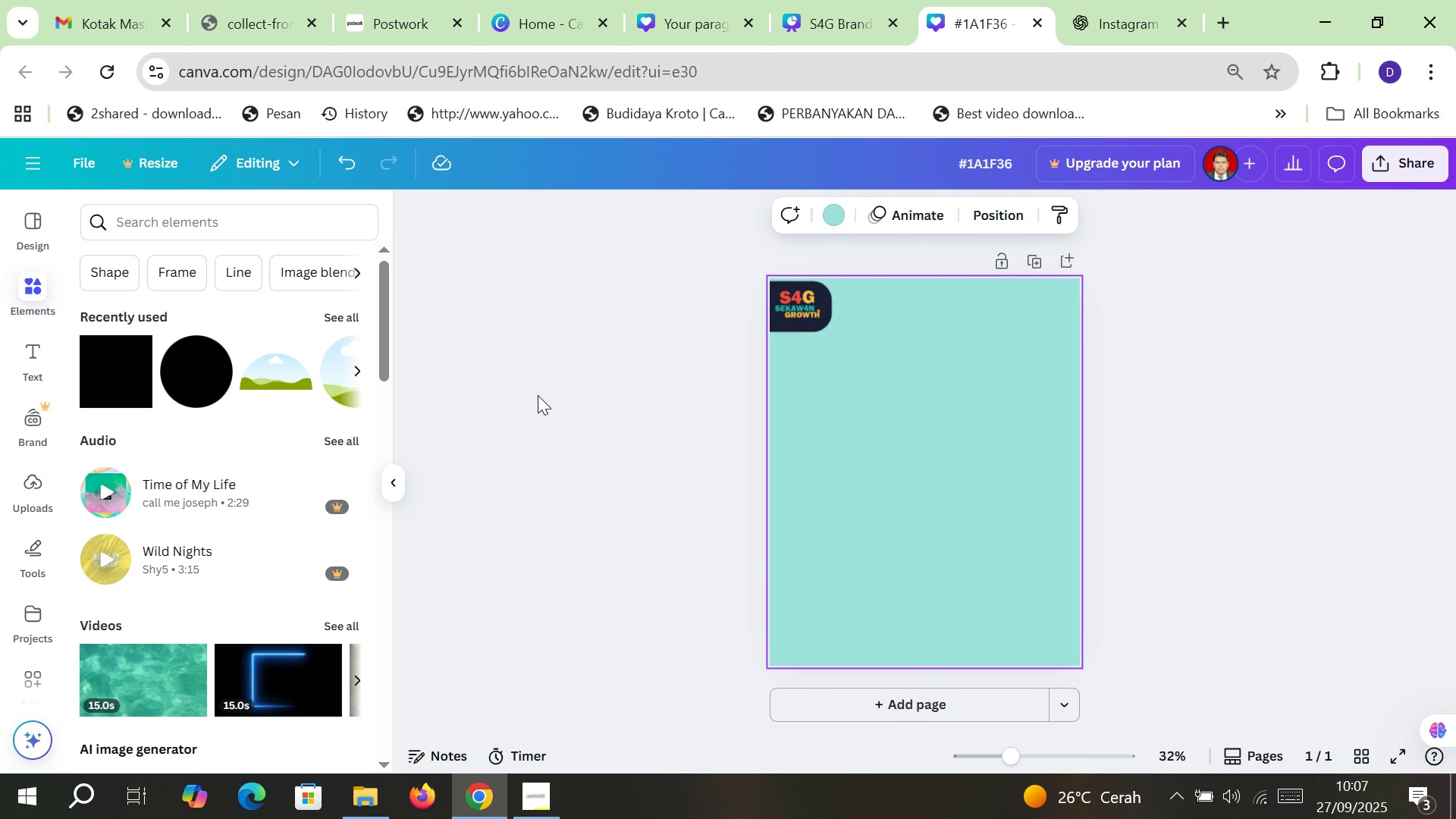 
left_click([538, 395])
 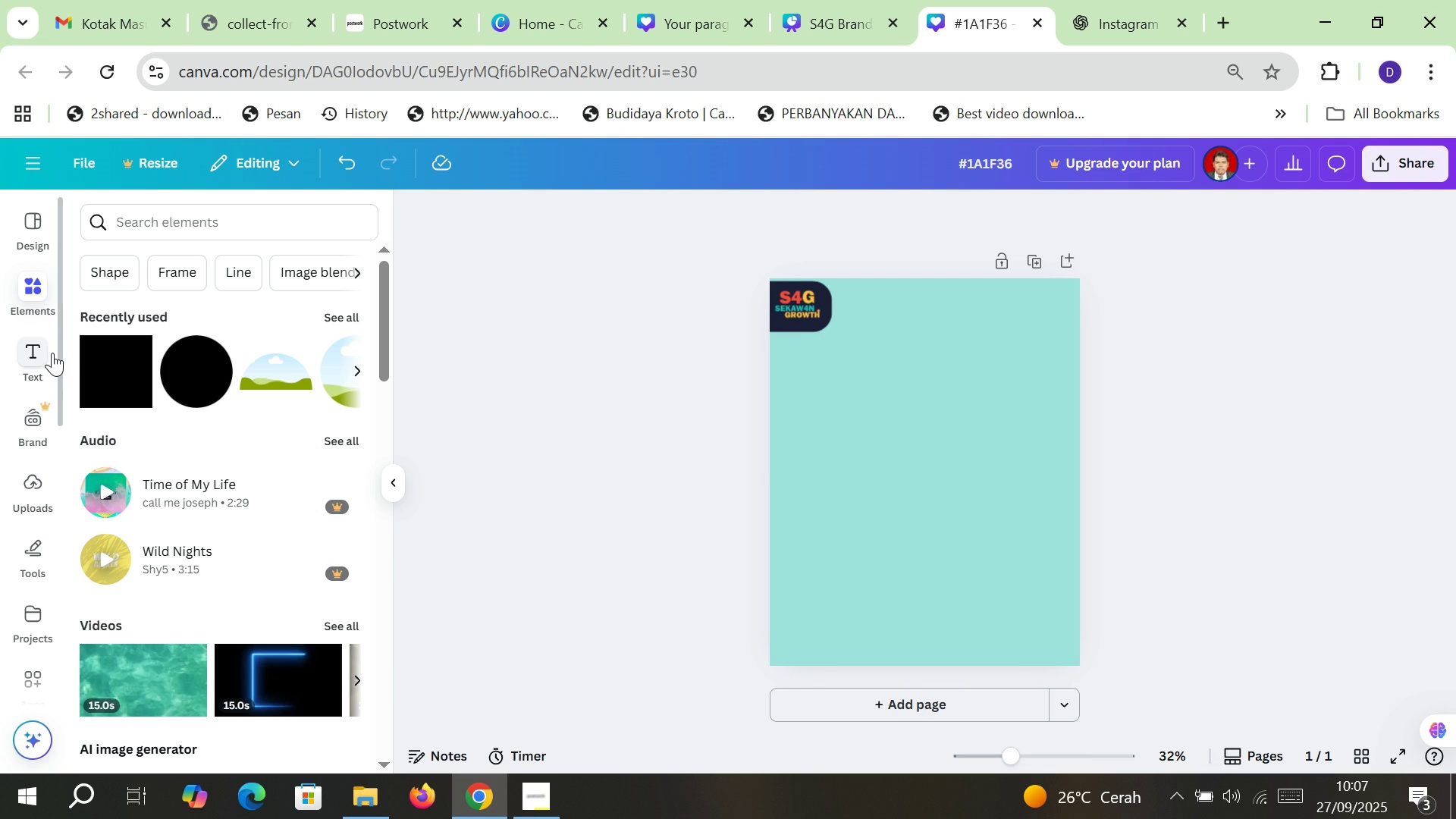 
left_click([50, 353])
 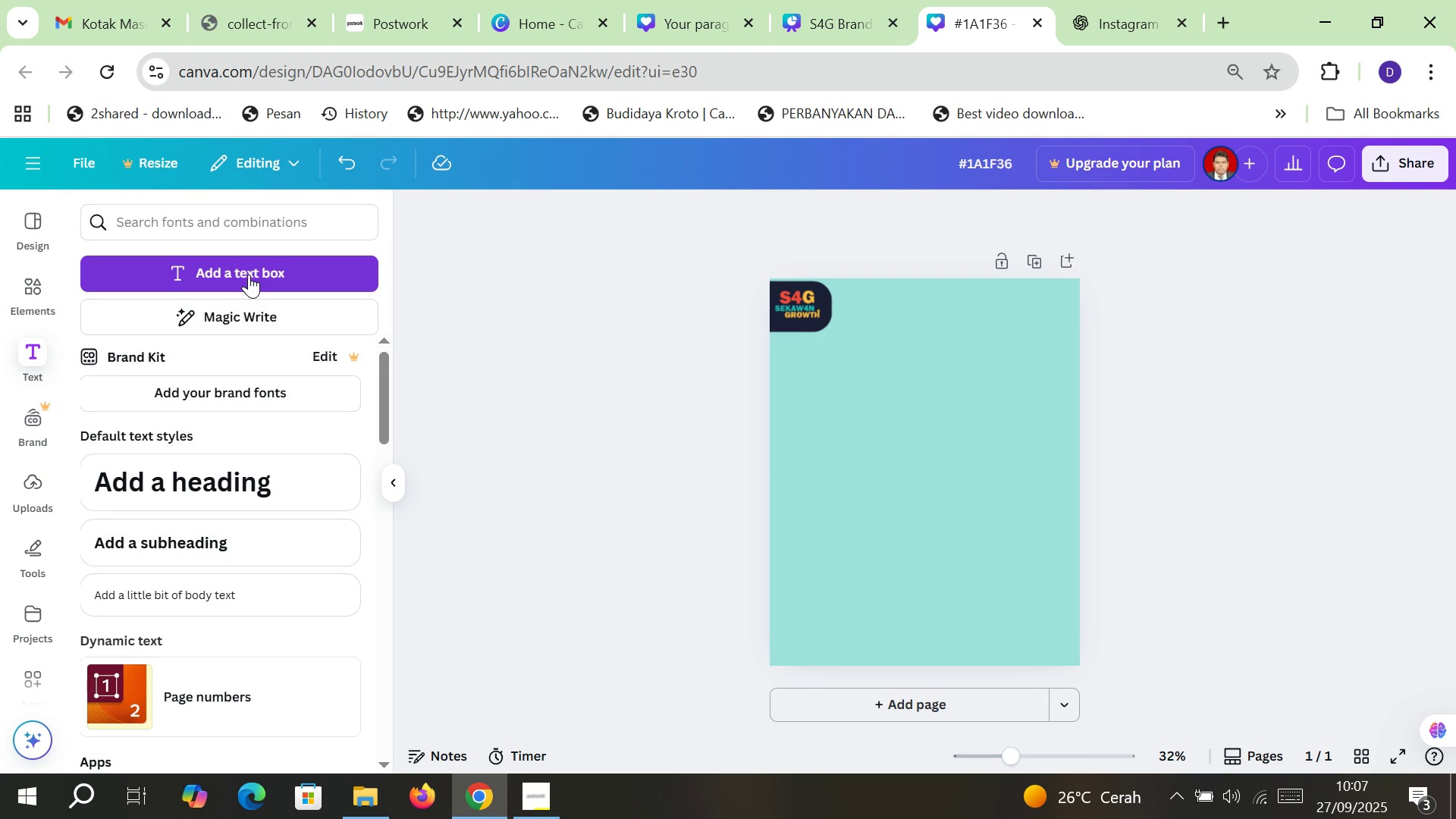 
left_click([252, 272])
 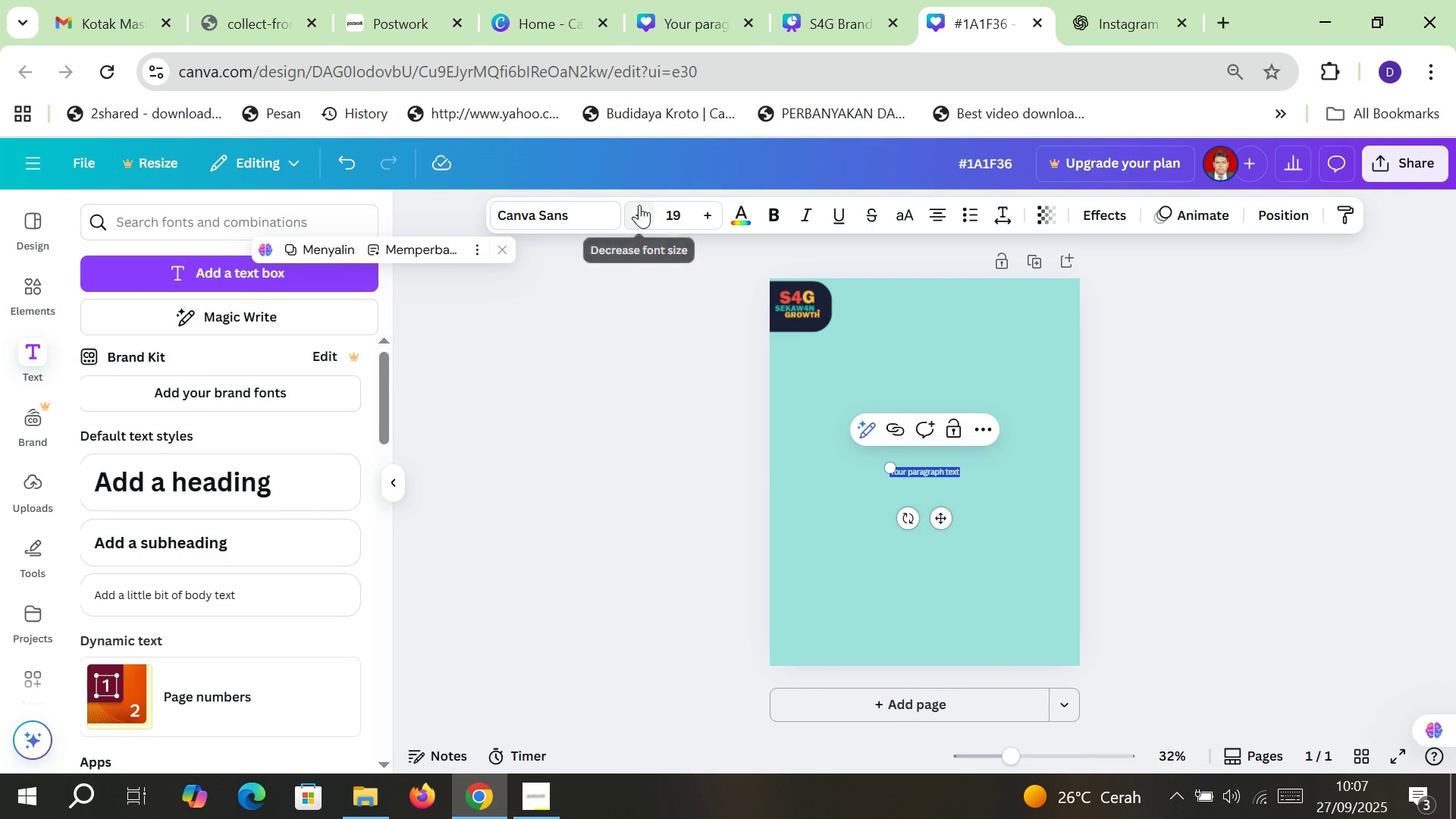 
left_click([593, 212])
 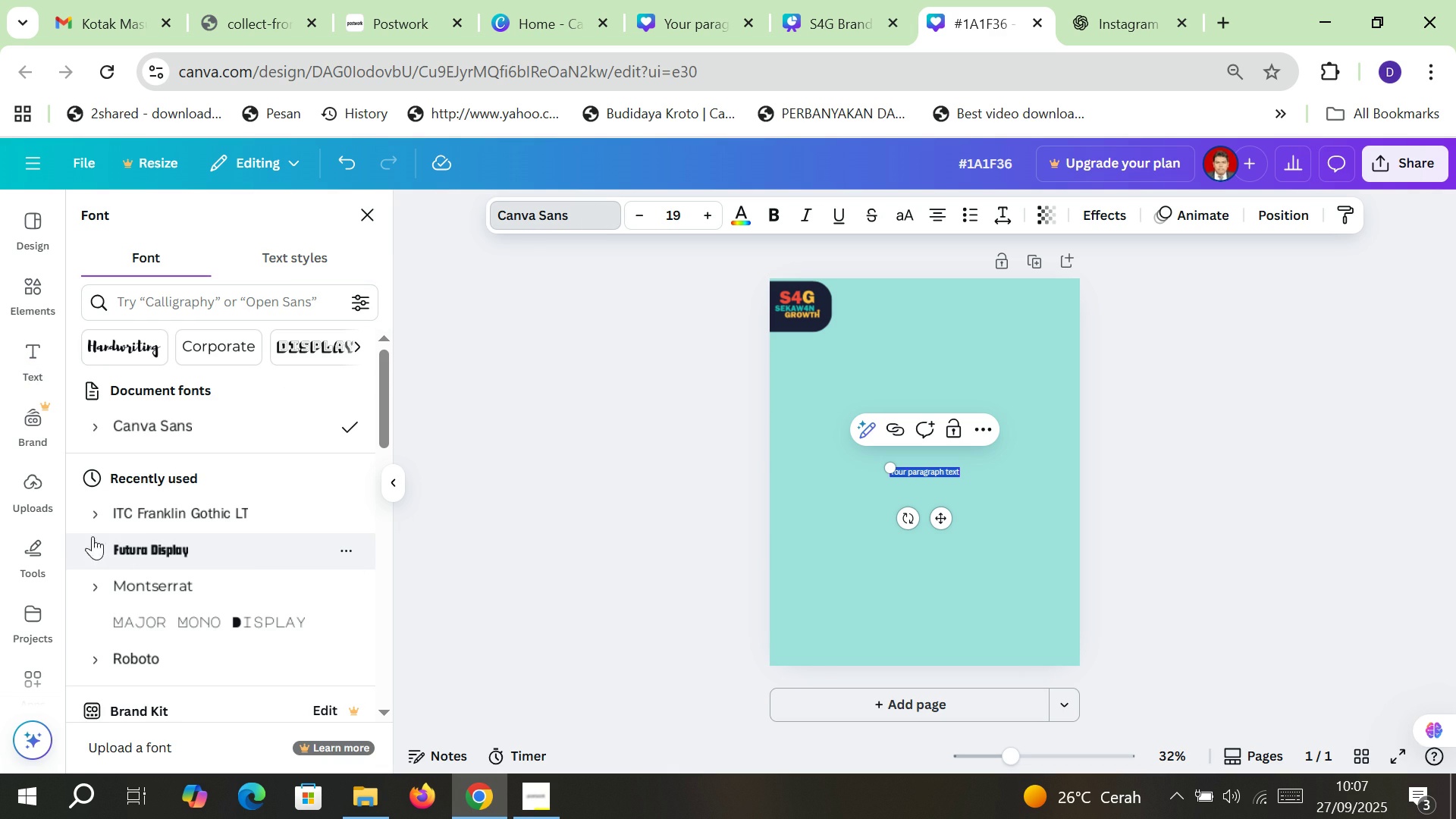 
left_click([99, 517])
 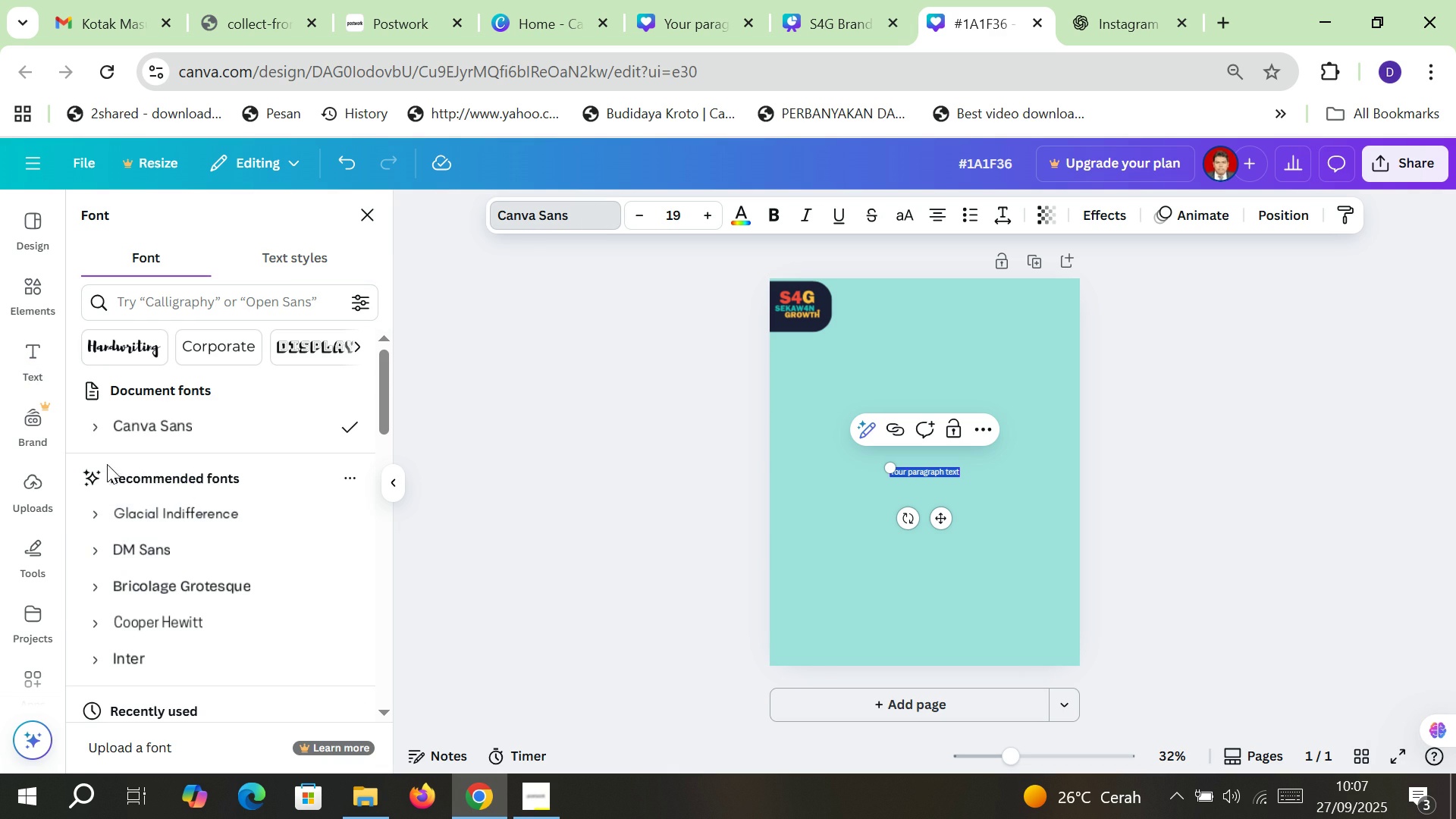 
scroll: coordinate [126, 526], scroll_direction: up, amount: 2.0
 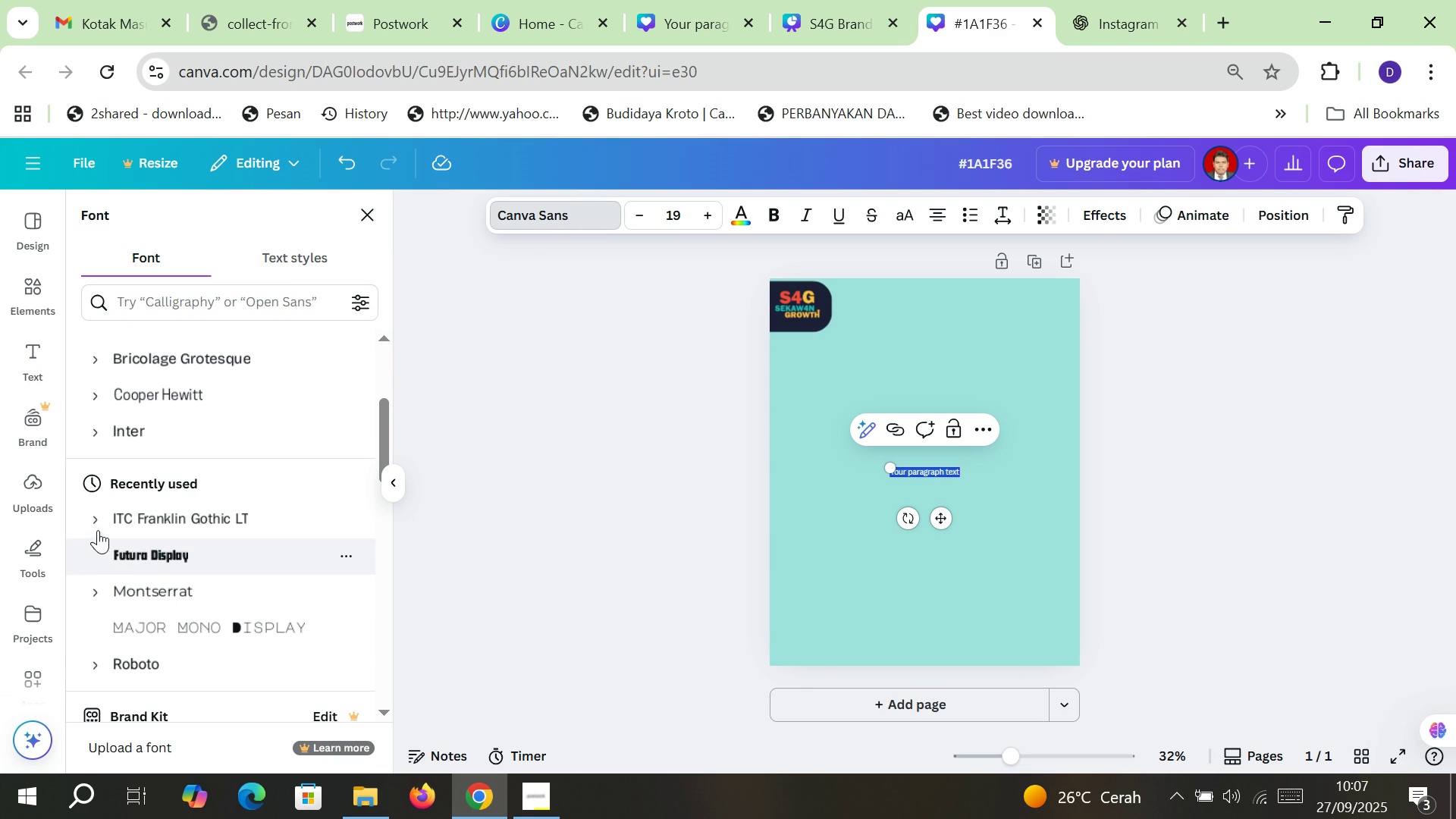 
left_click([97, 522])
 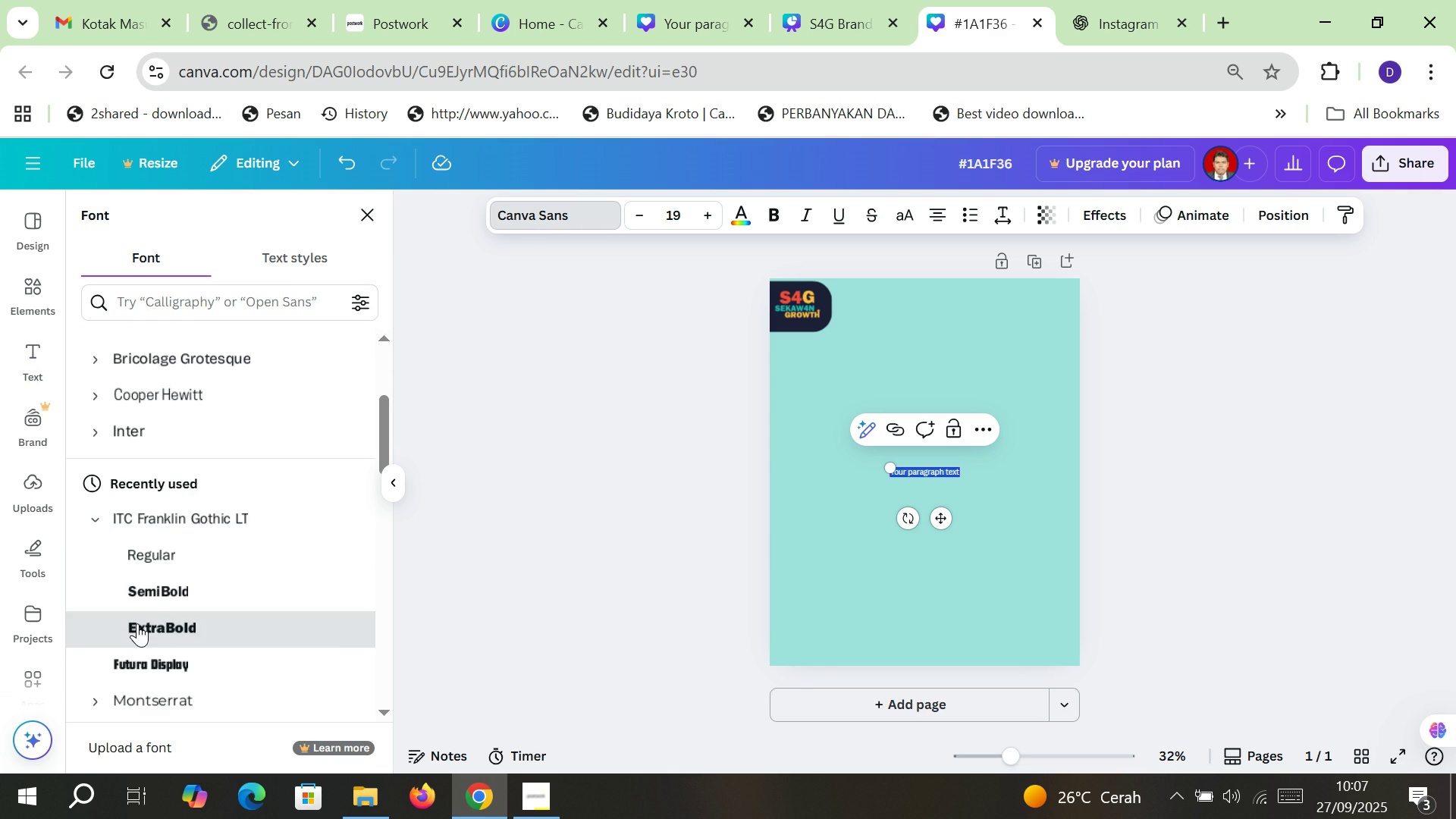 
left_click([137, 623])
 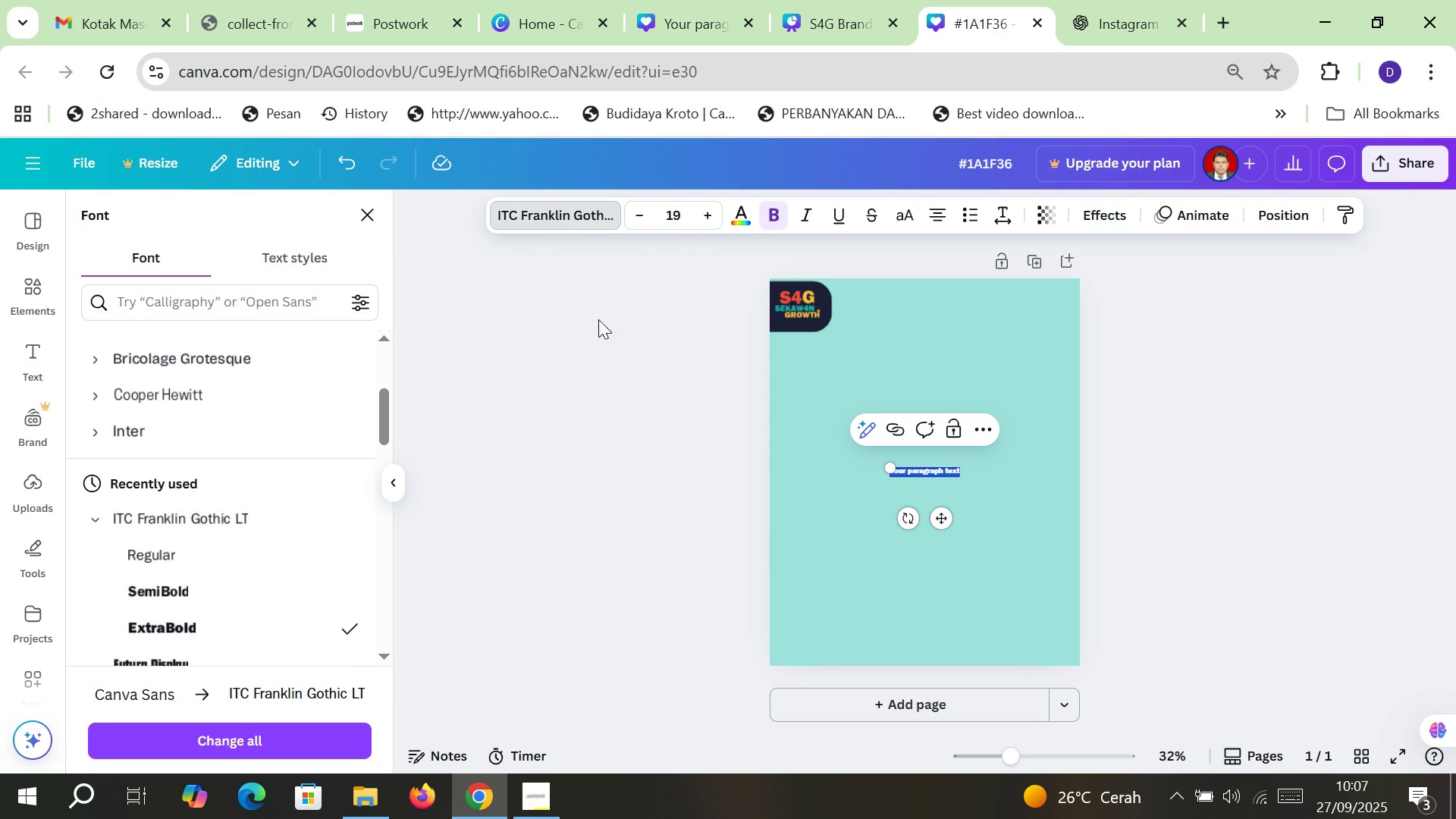 
left_click([675, 215])
 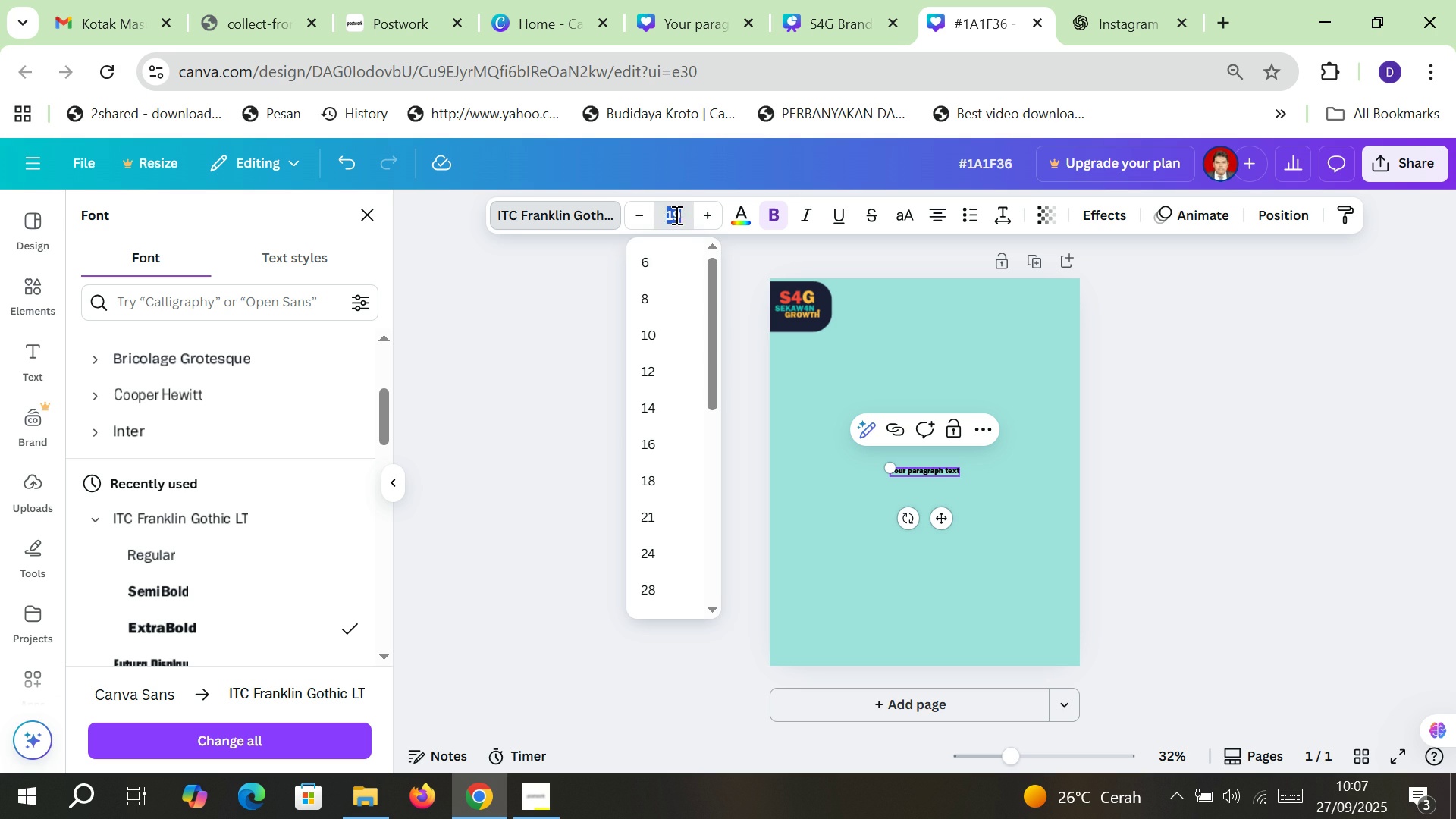 
type(60)
 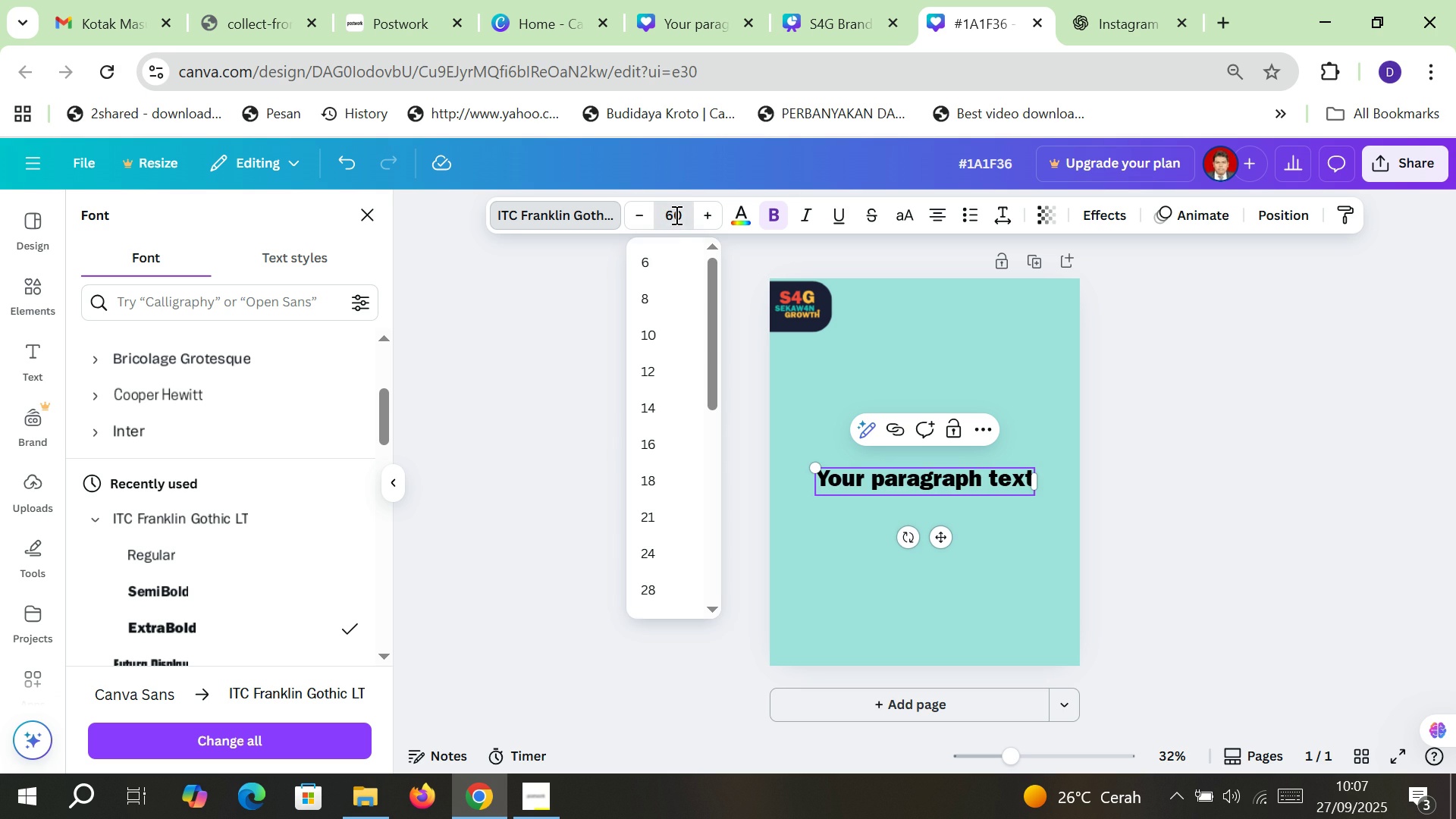 
key(Enter)
 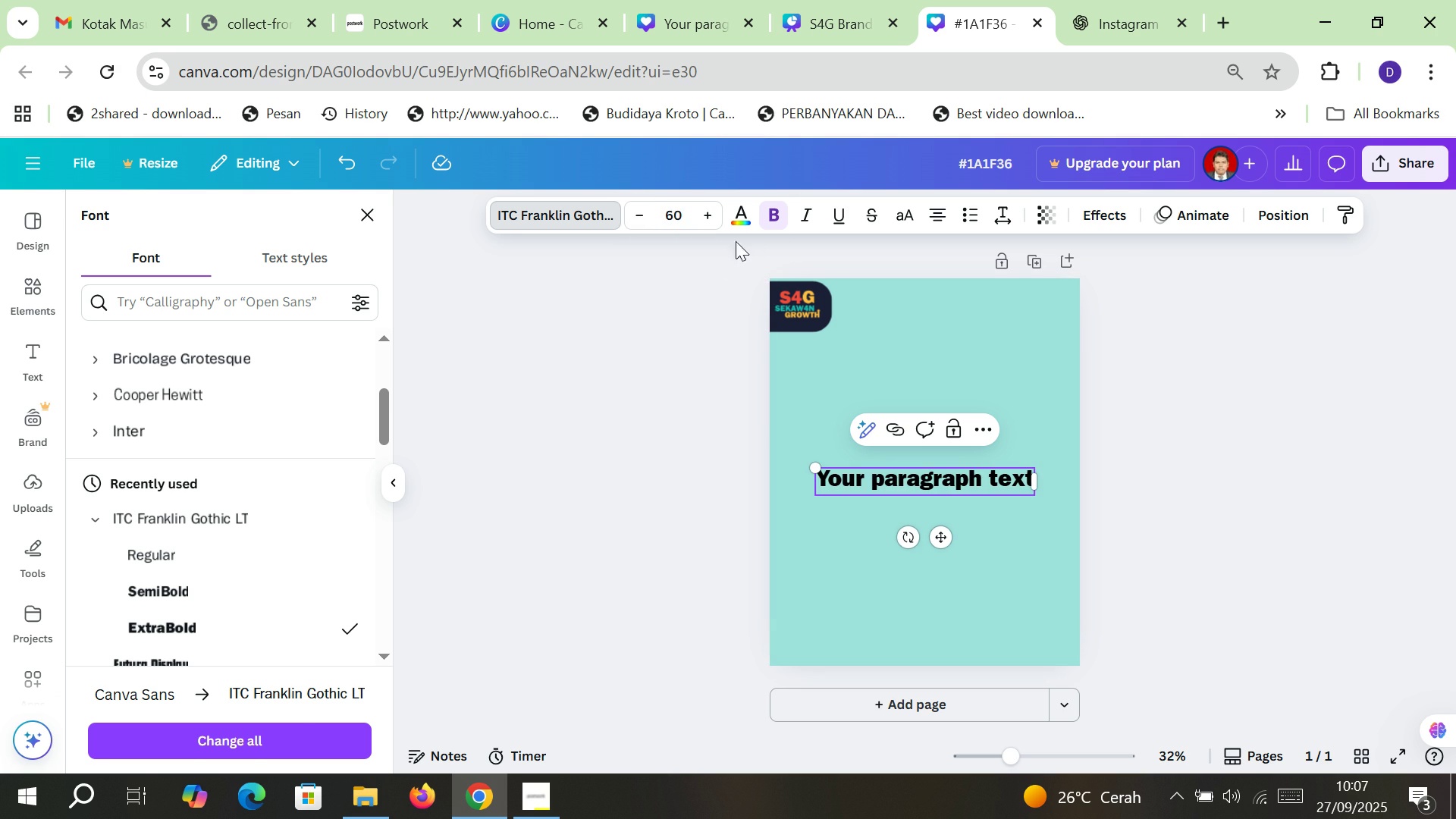 
left_click([739, 216])
 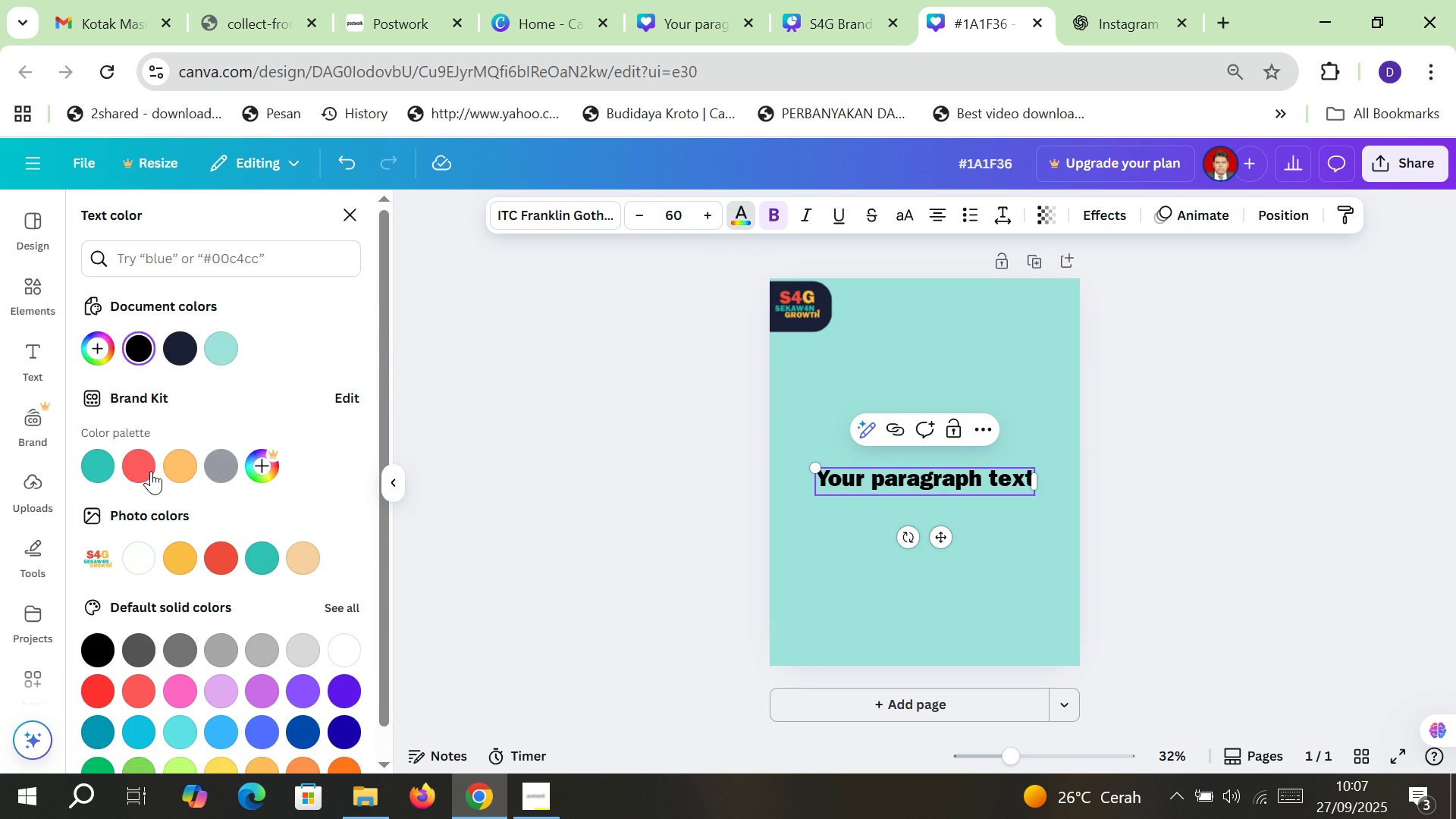 
left_click([149, 470])